 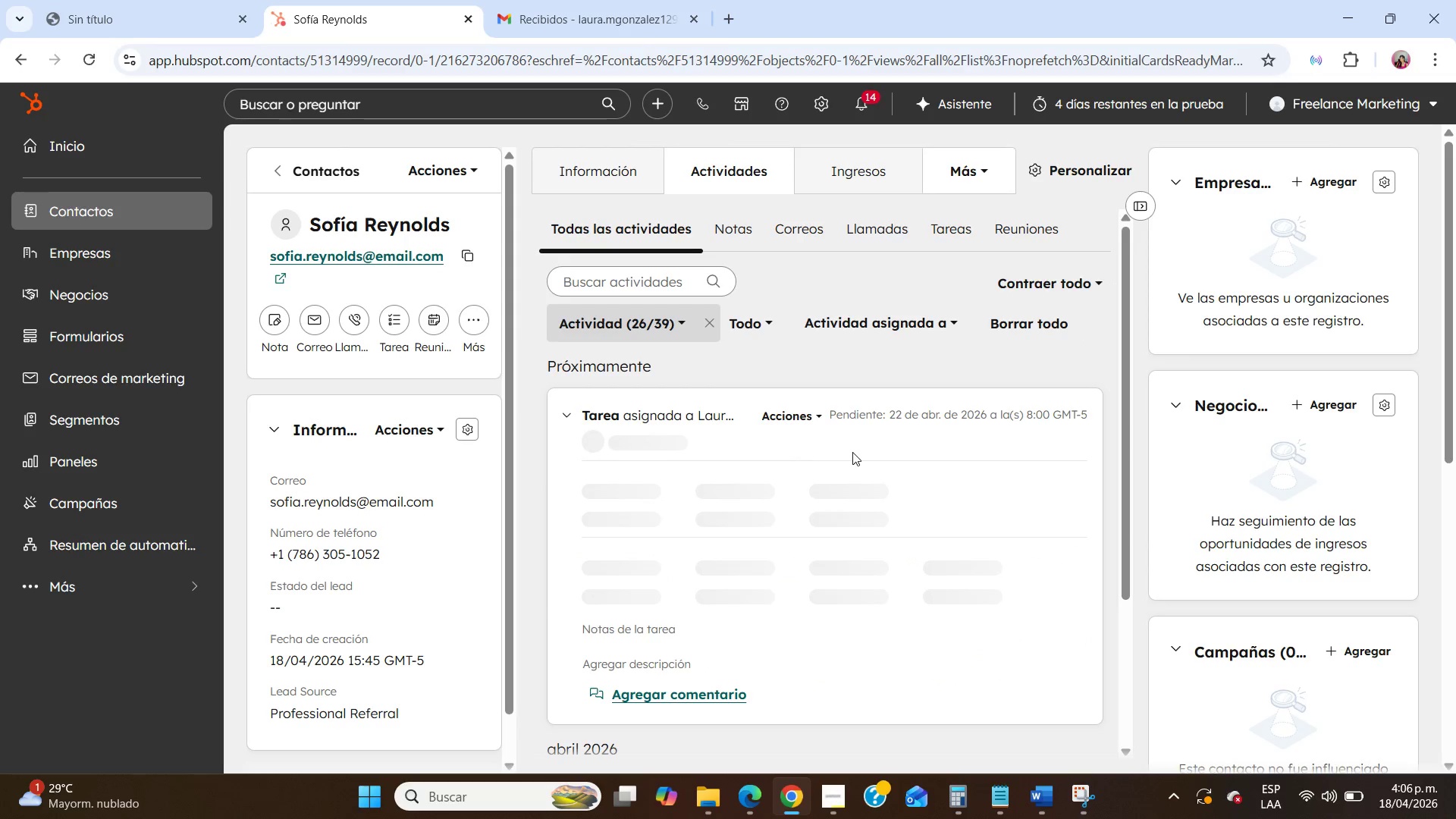 
scroll: coordinate [1011, 614], scroll_direction: down, amount: 1.0
 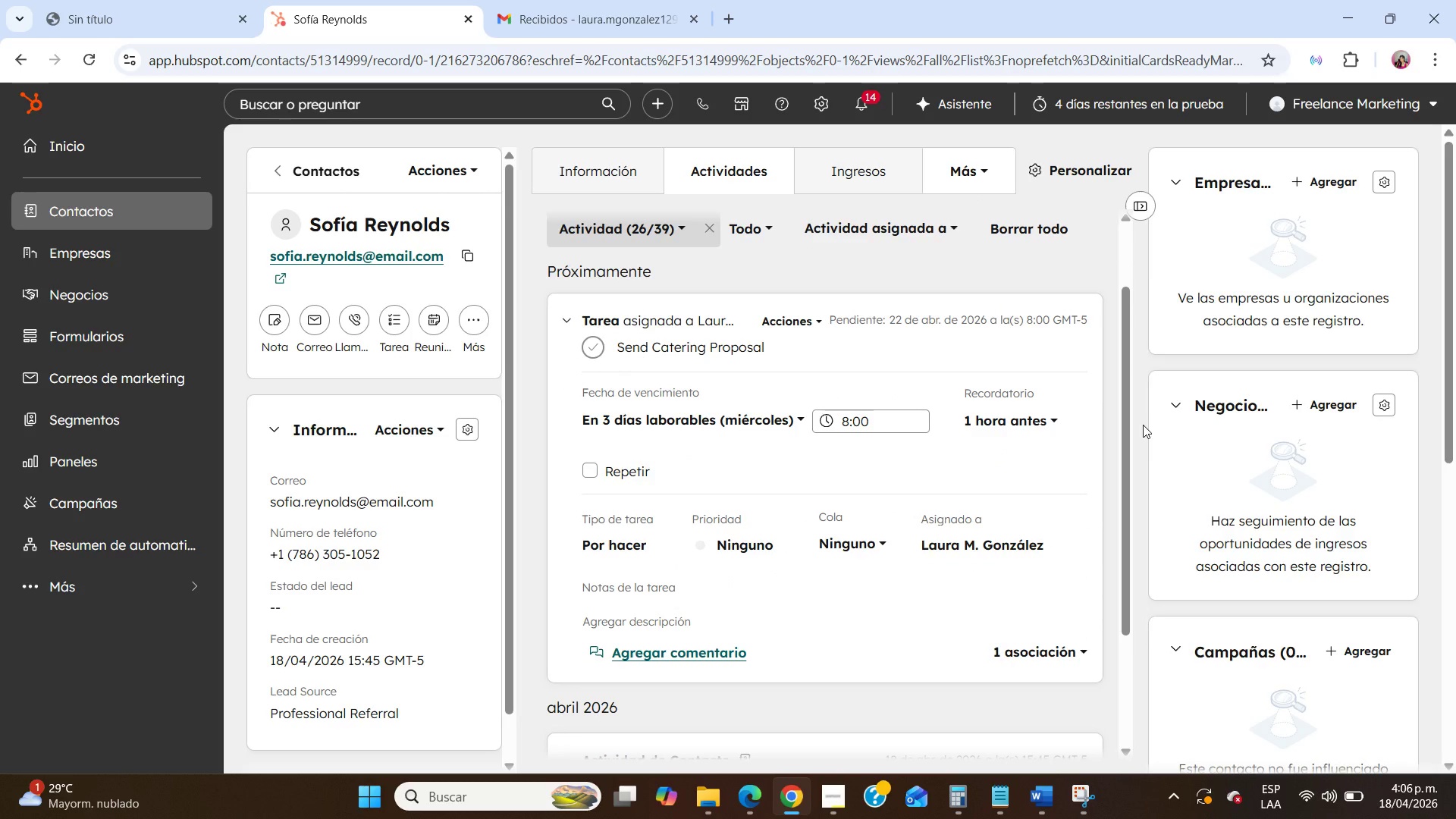 
left_click([1072, 662])
 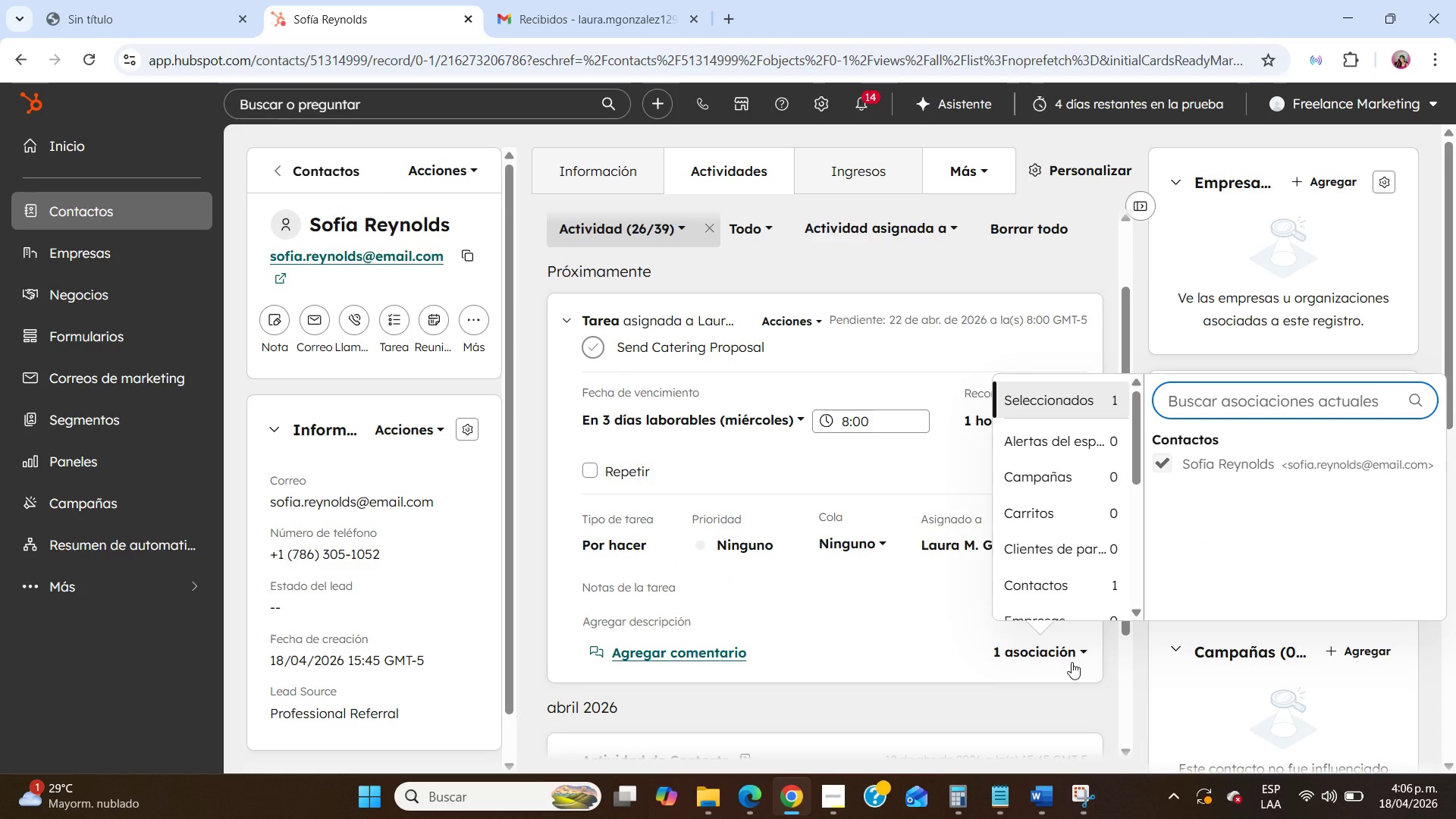 
left_click([1072, 662])
 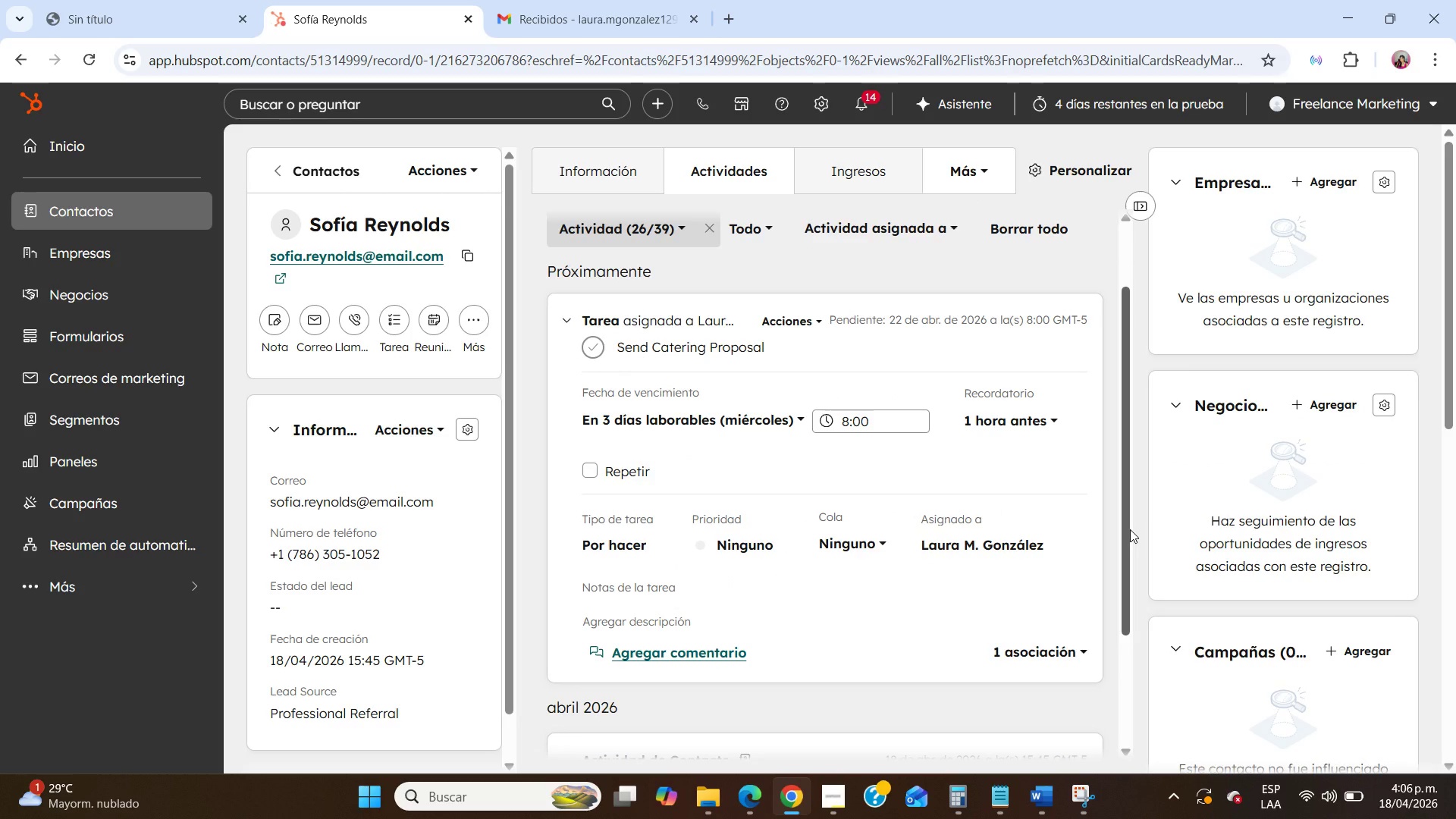 
wait(5.33)
 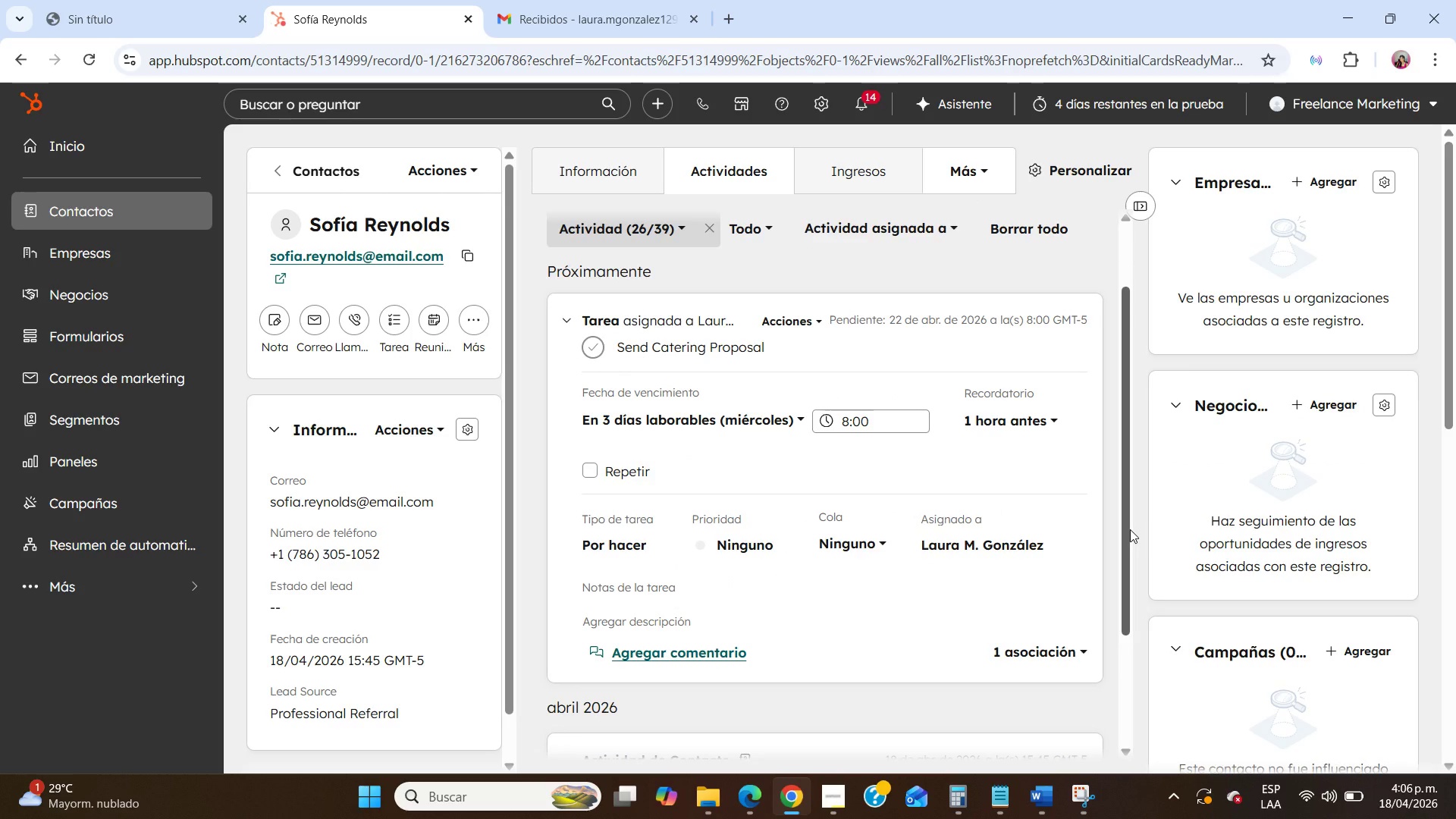 
left_click_drag(start_coordinate=[1455, 325], to_coordinate=[1455, 541])
 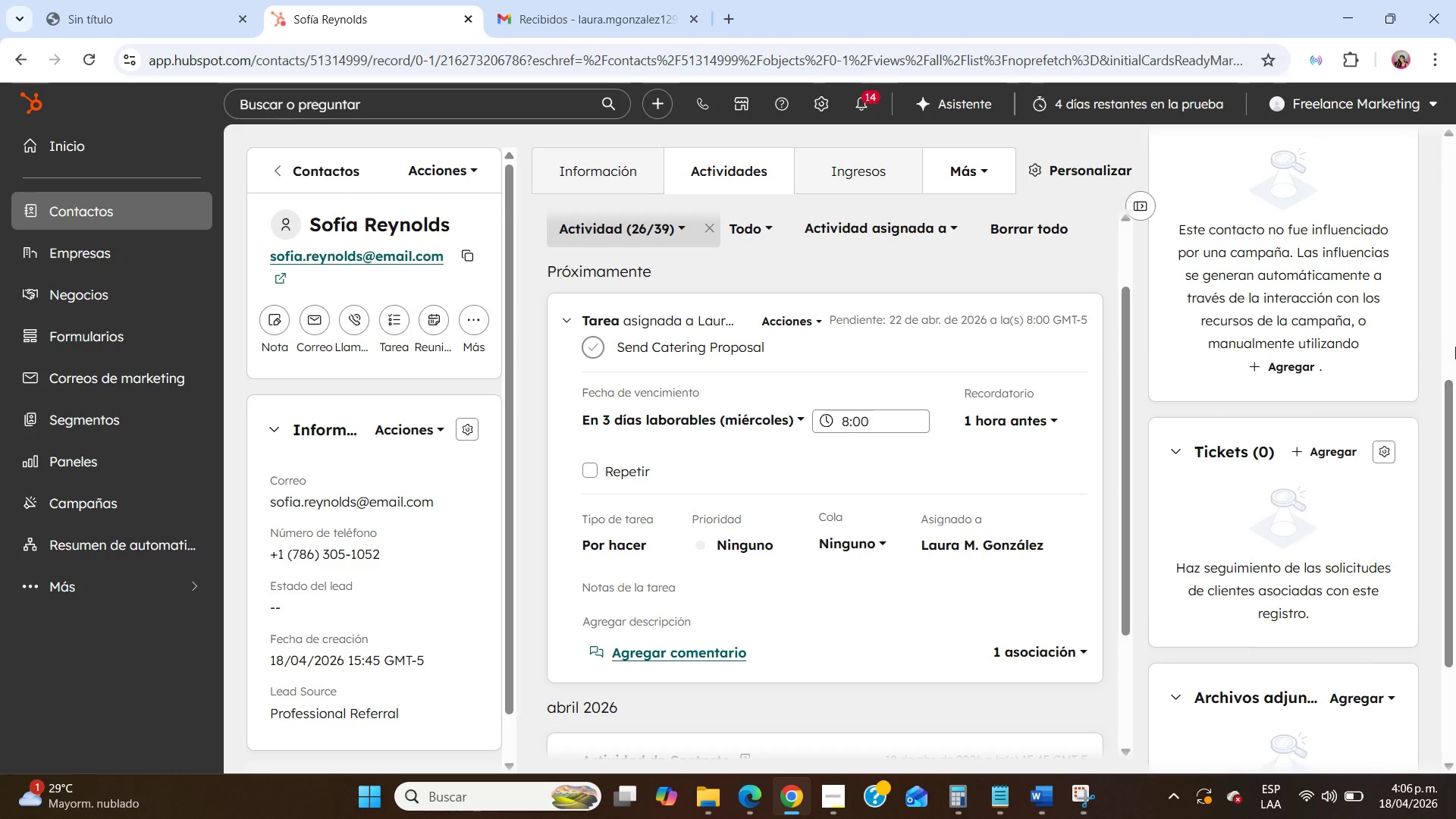 
left_click_drag(start_coordinate=[1455, 347], to_coordinate=[1455, 323])
 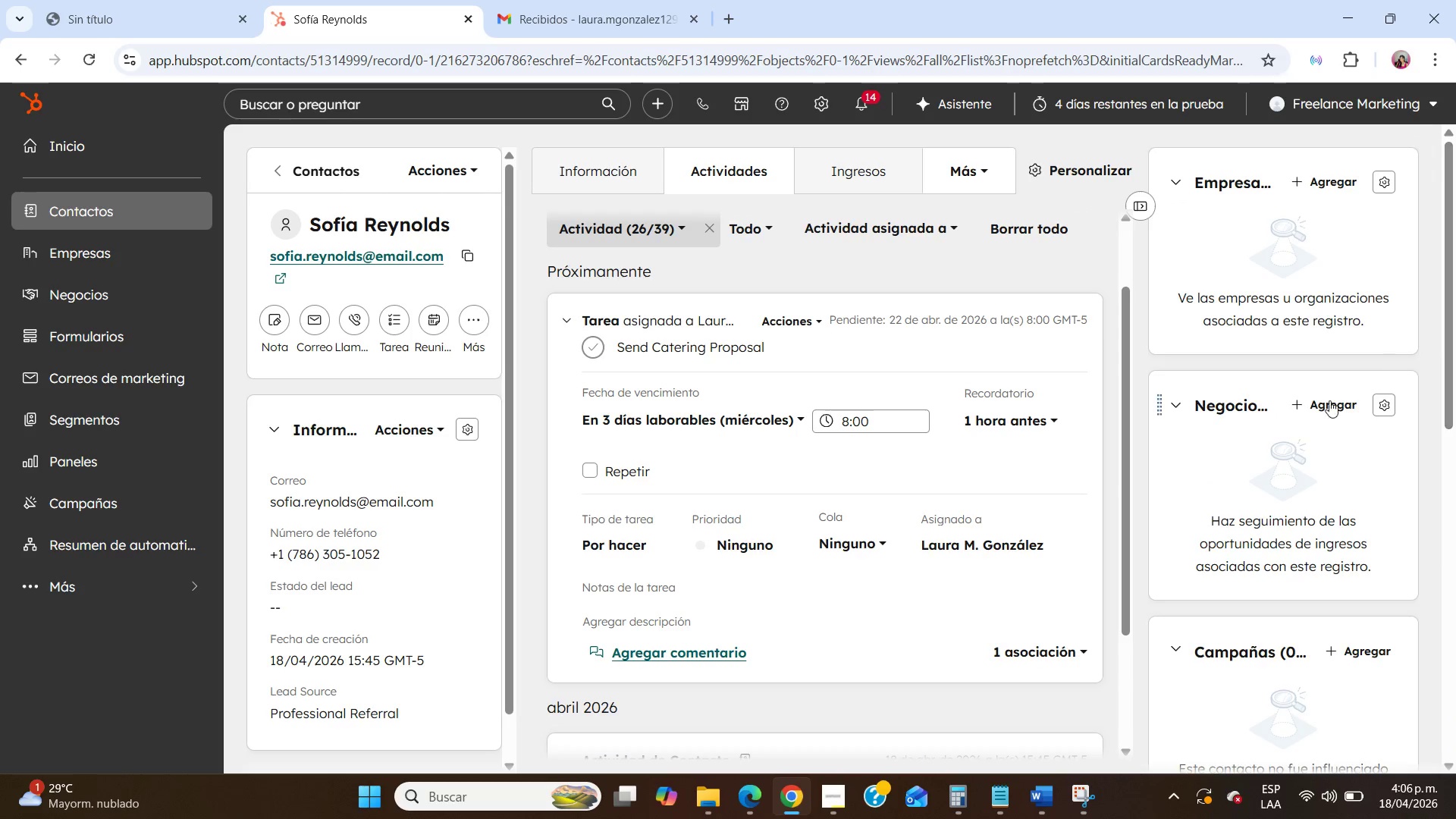 
scroll: coordinate [1324, 403], scroll_direction: up, amount: 11.0
 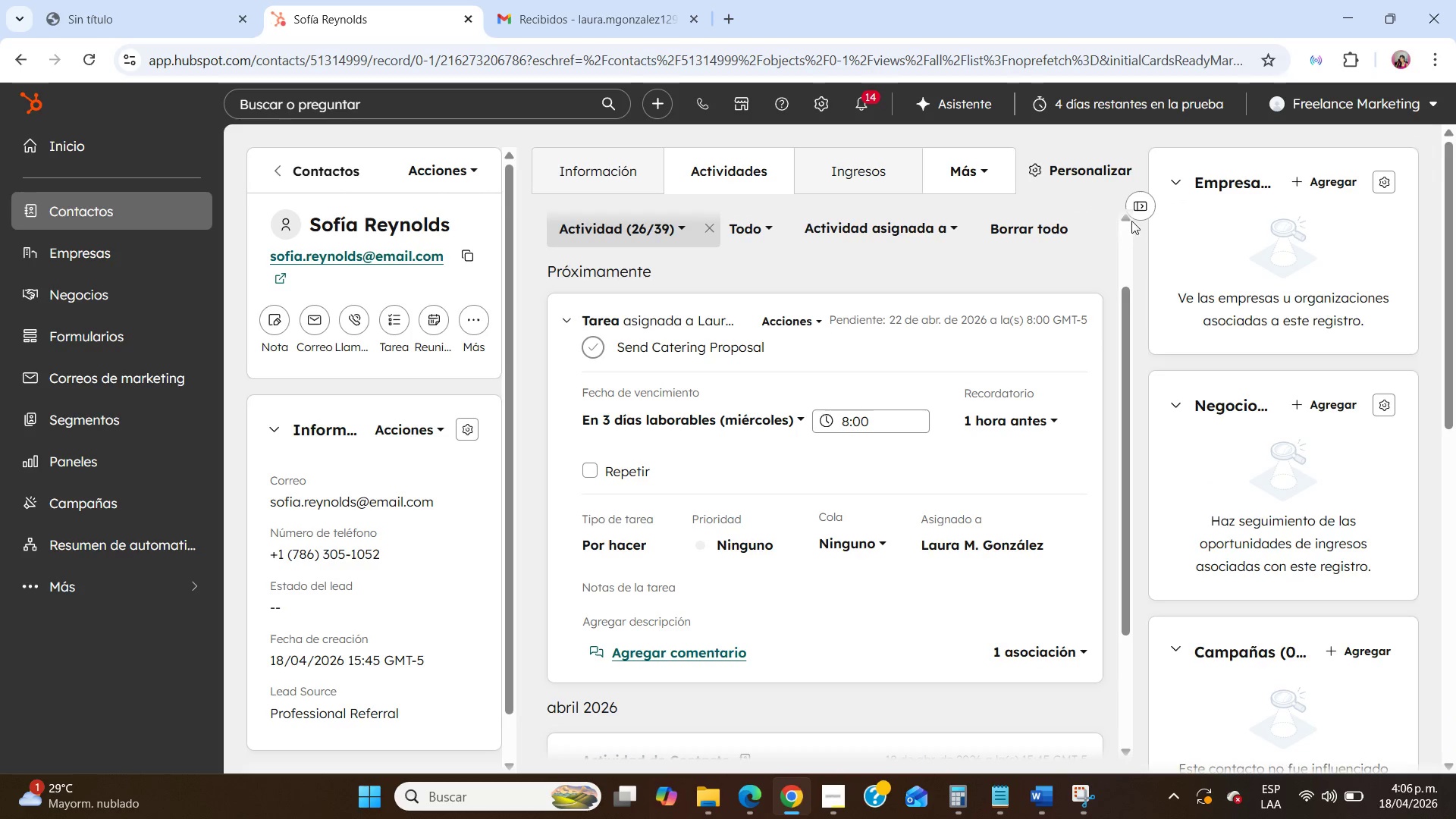 
mouse_move([1133, 190])
 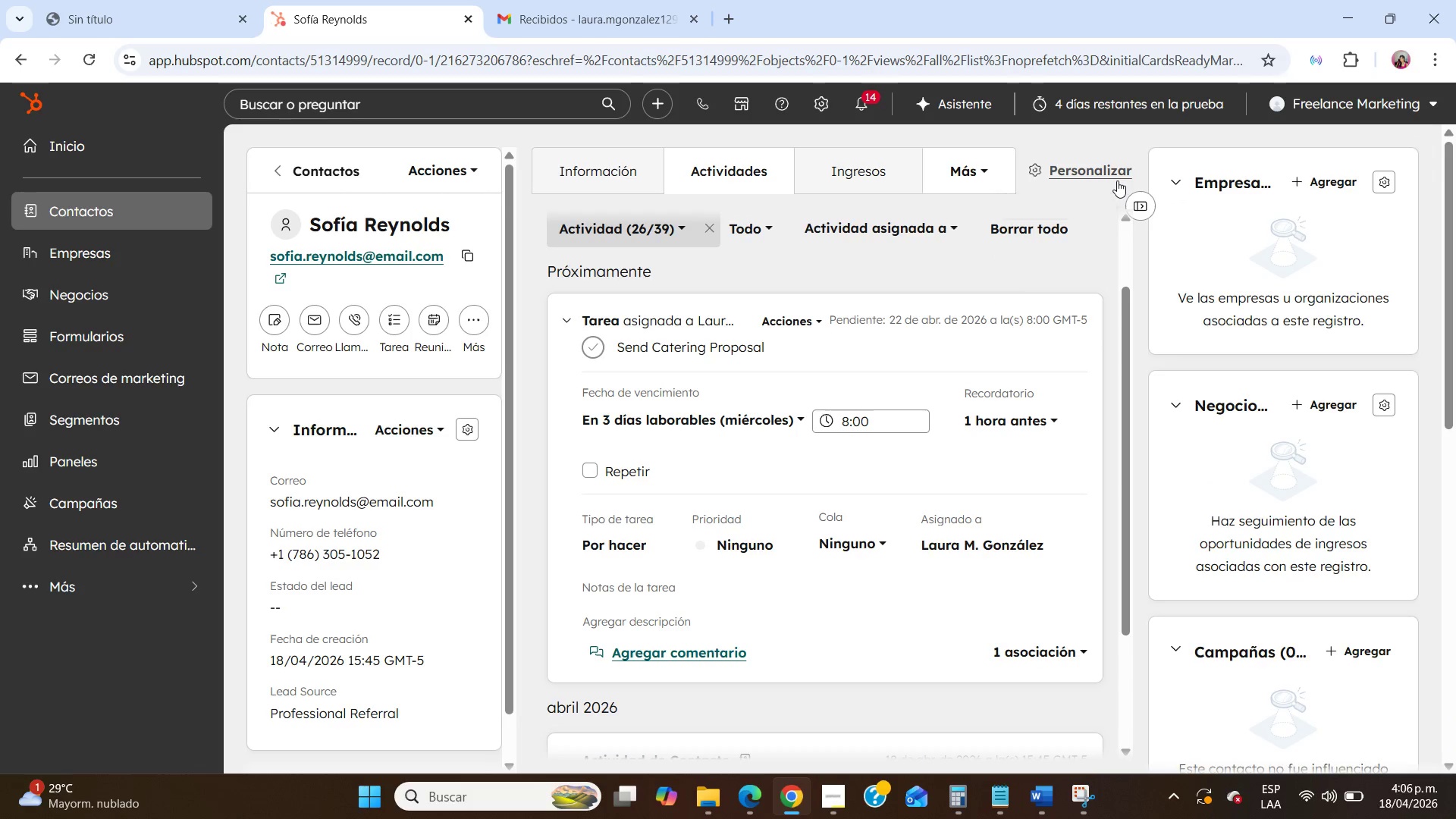 
left_click([1117, 180])
 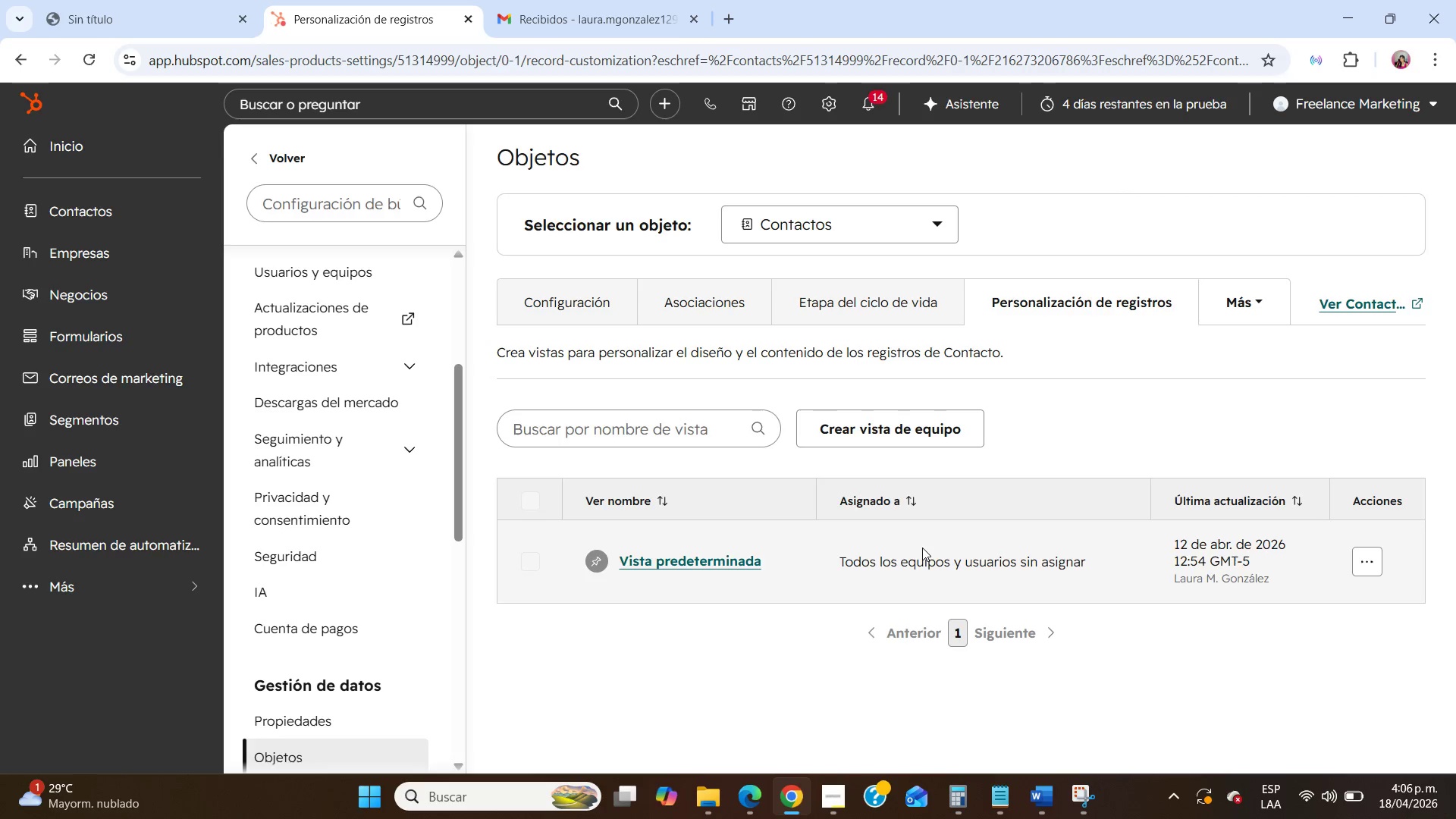 
left_click([712, 559])
 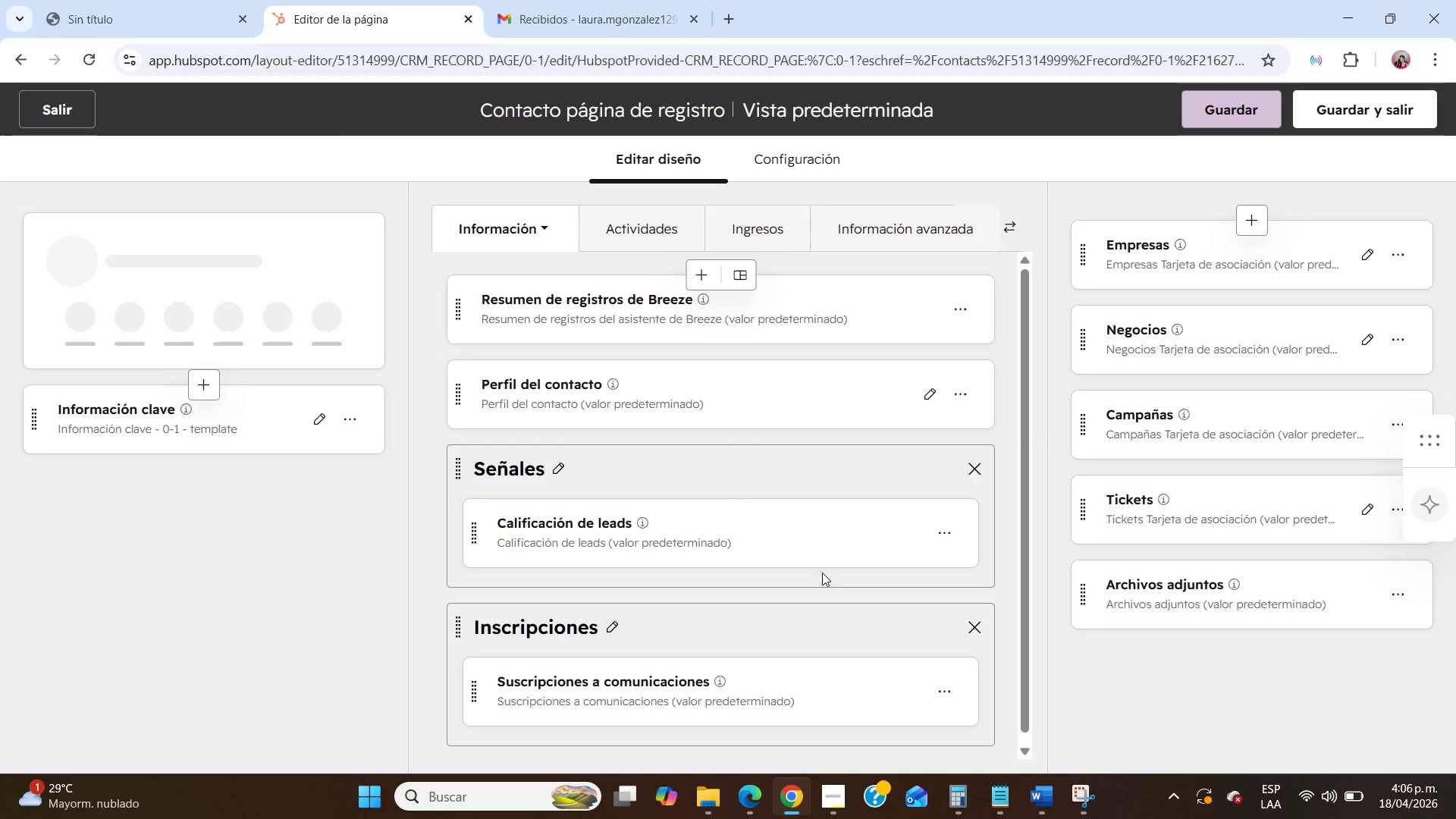 
left_click([828, 807])